 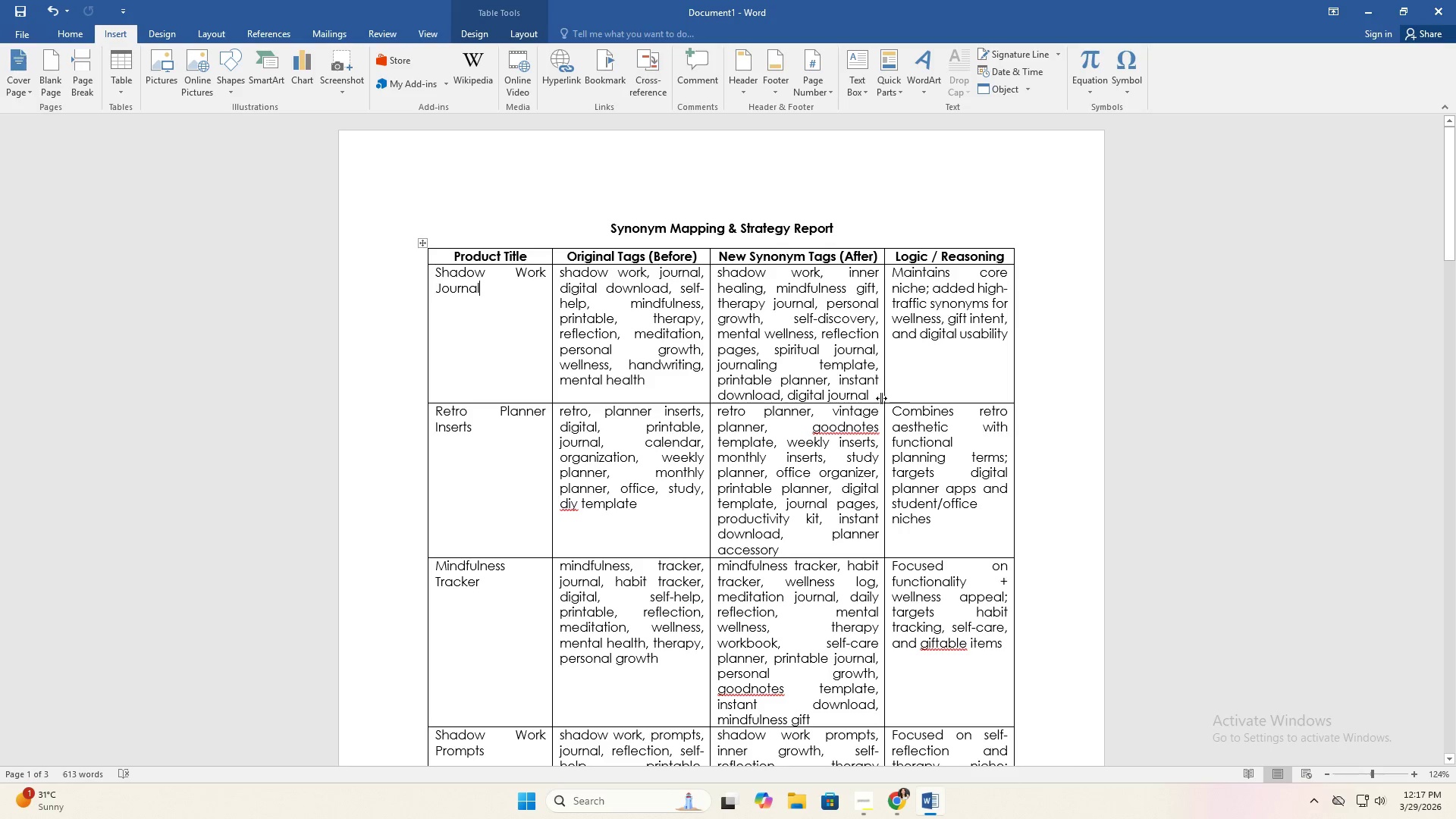 
scroll: coordinate [574, 422], scroll_direction: up, amount: 7.0
 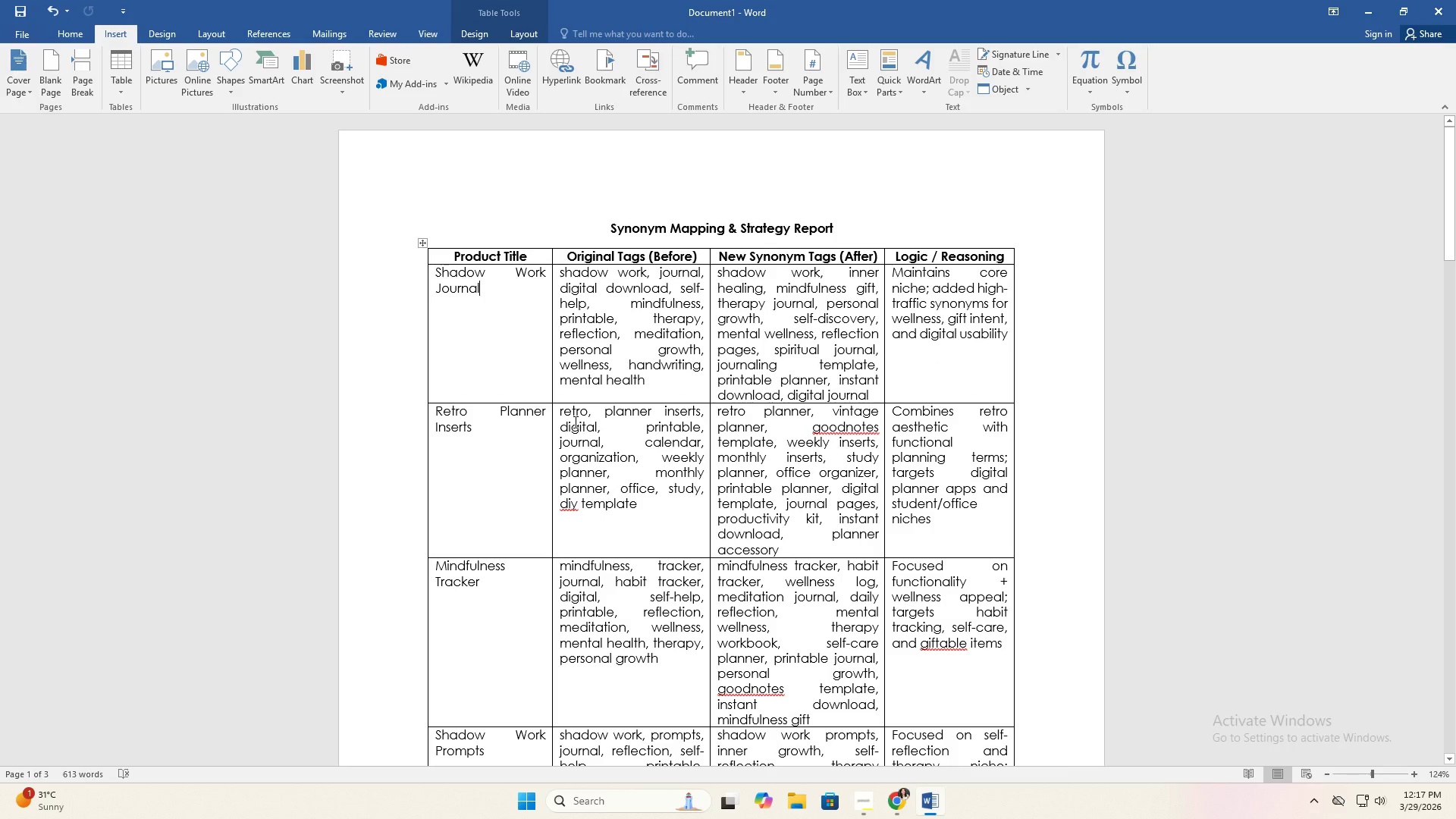 
scroll: coordinate [574, 422], scroll_direction: down, amount: 7.0
 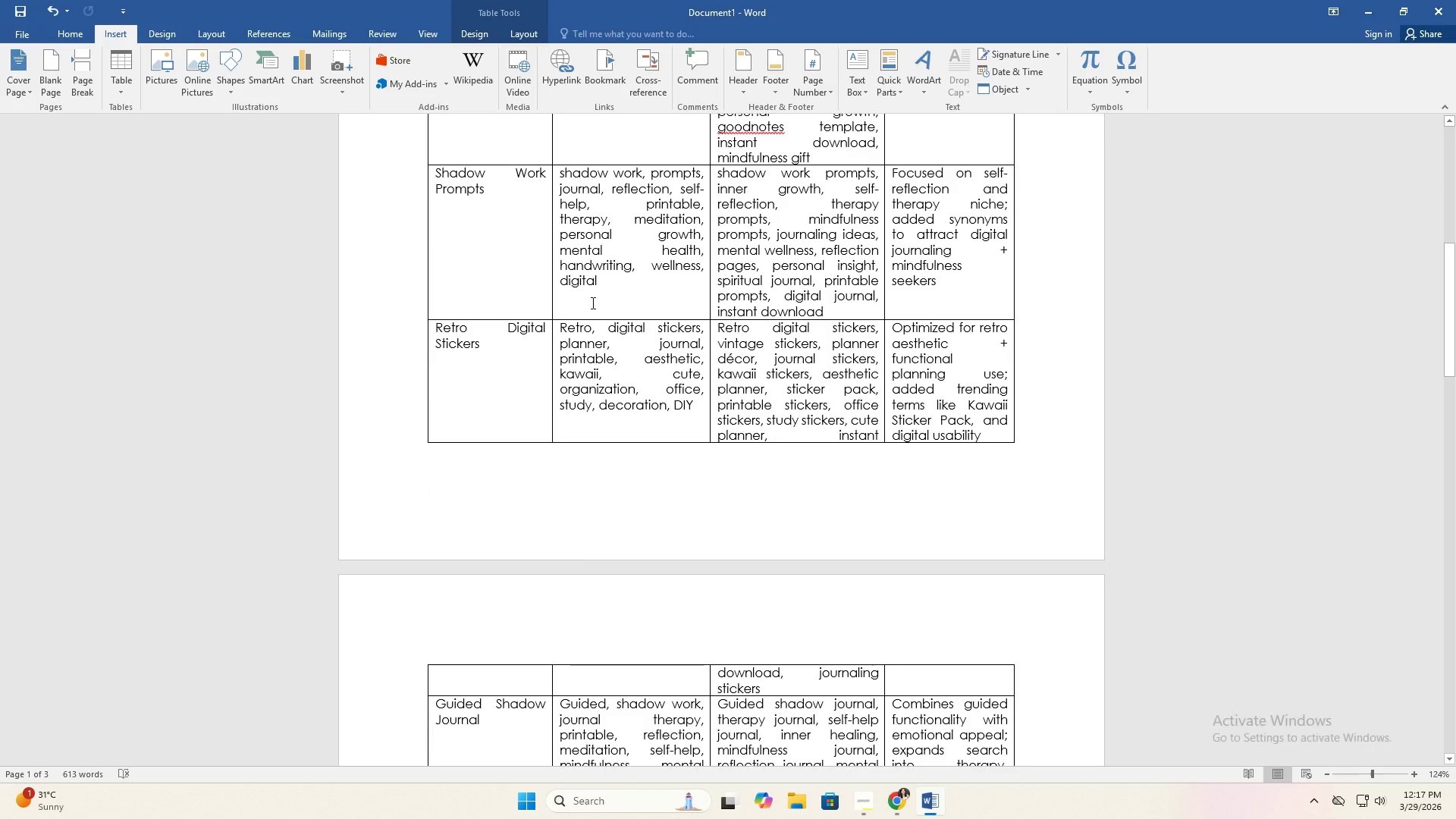 
left_click_drag(start_coordinate=[582, 300], to_coordinate=[799, 329])
 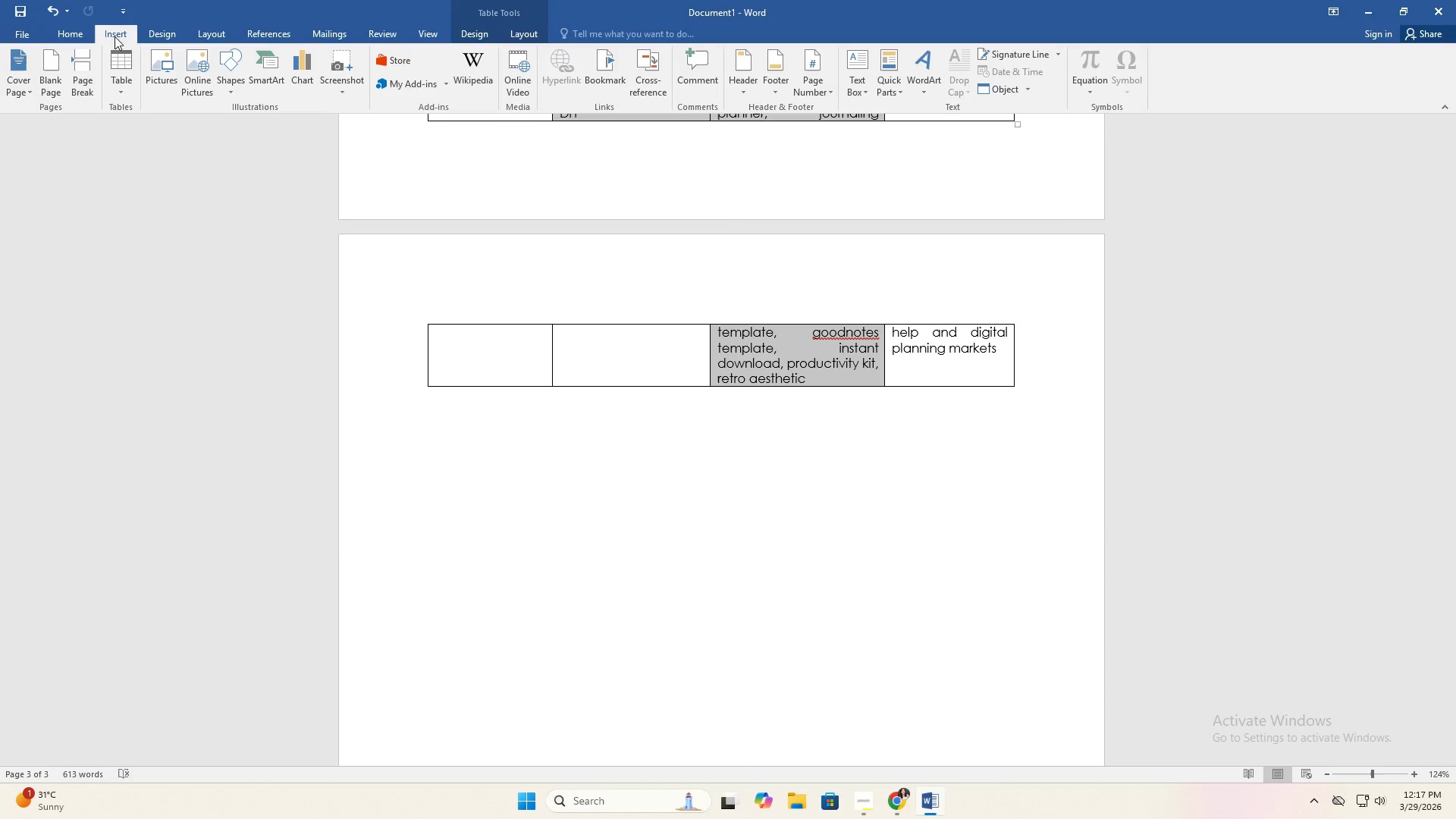 
left_click([80, 35])
 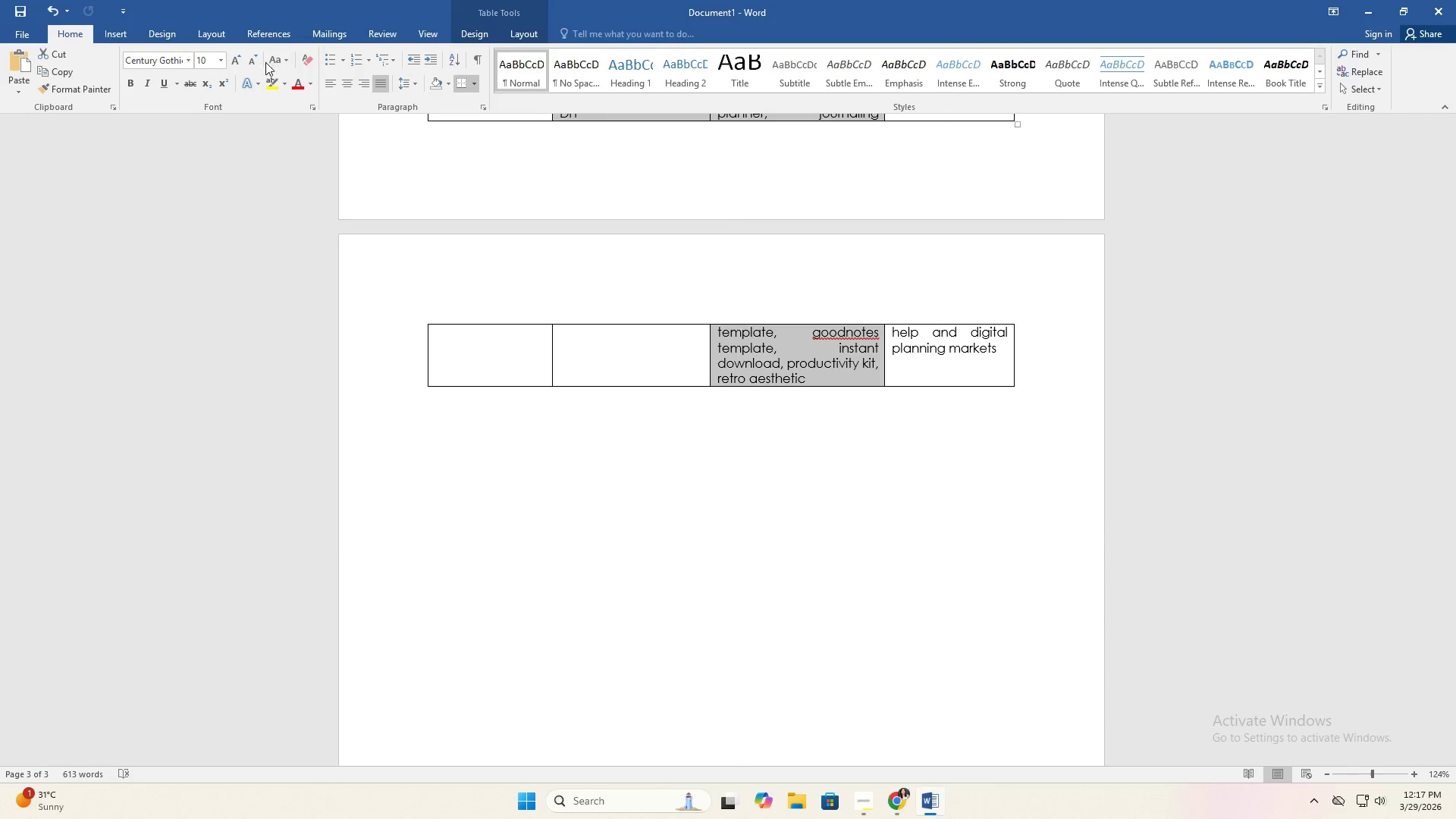 
left_click([271, 61])
 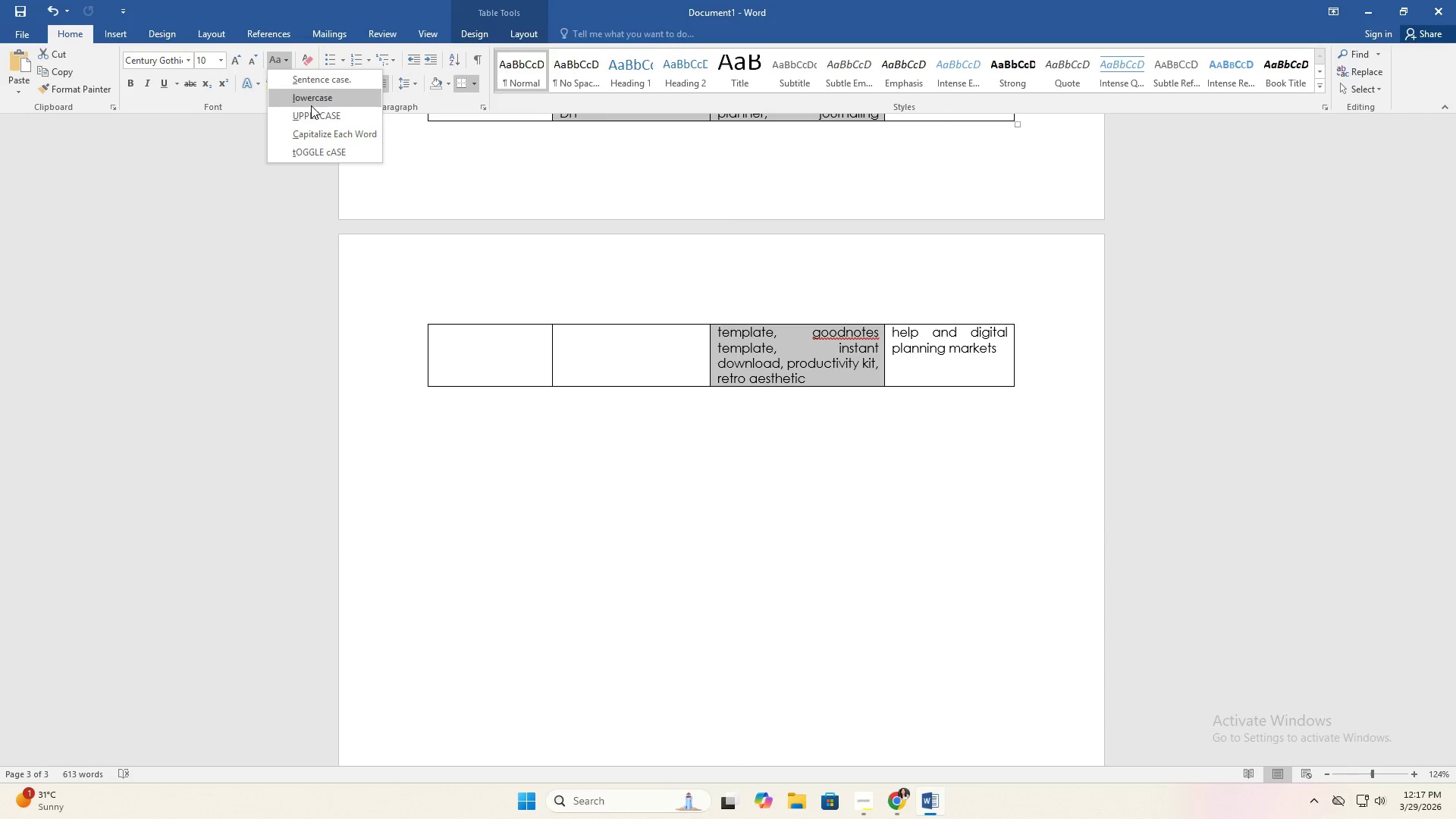 
left_click([314, 100])
 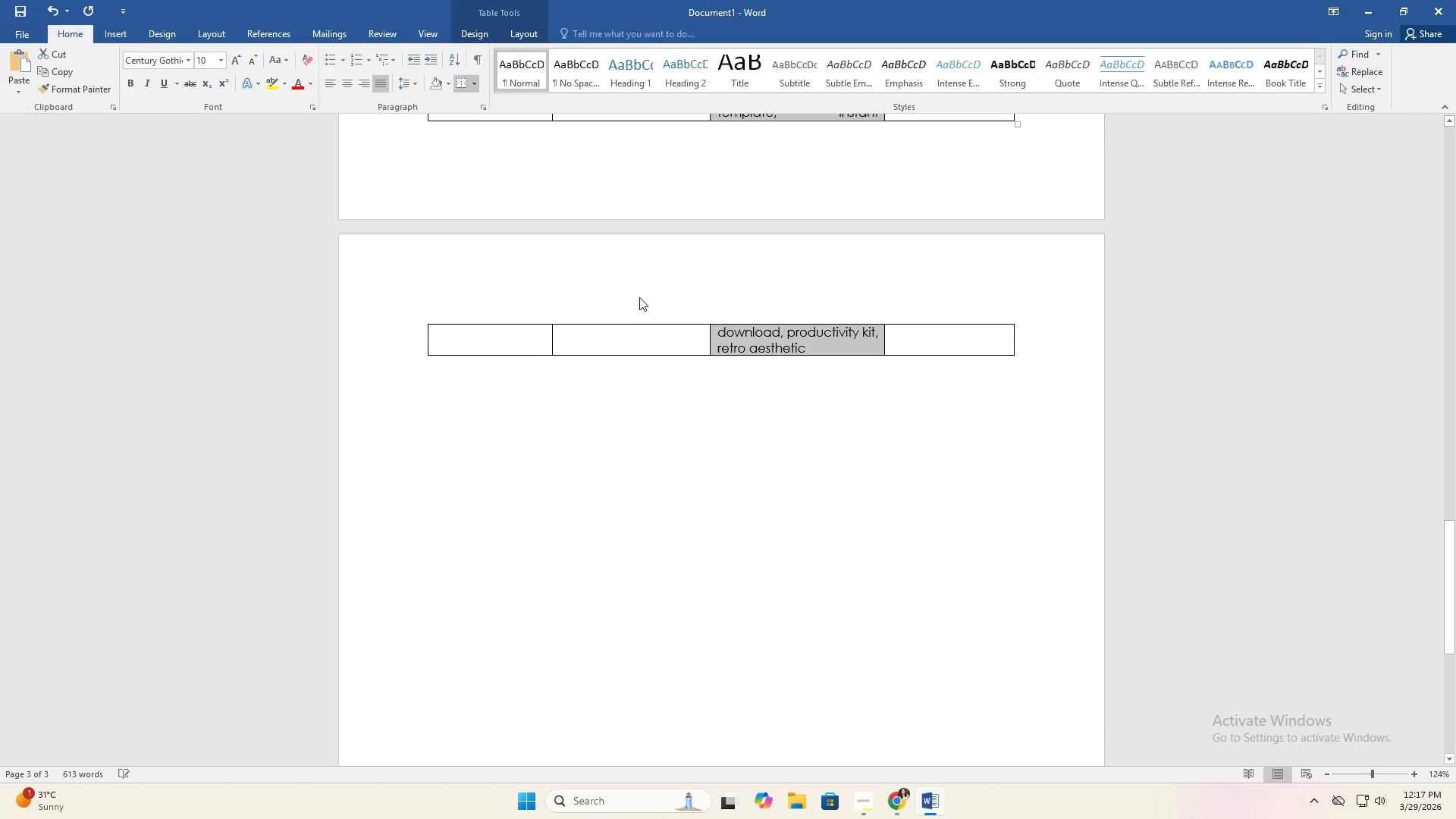 
left_click([777, 386])
 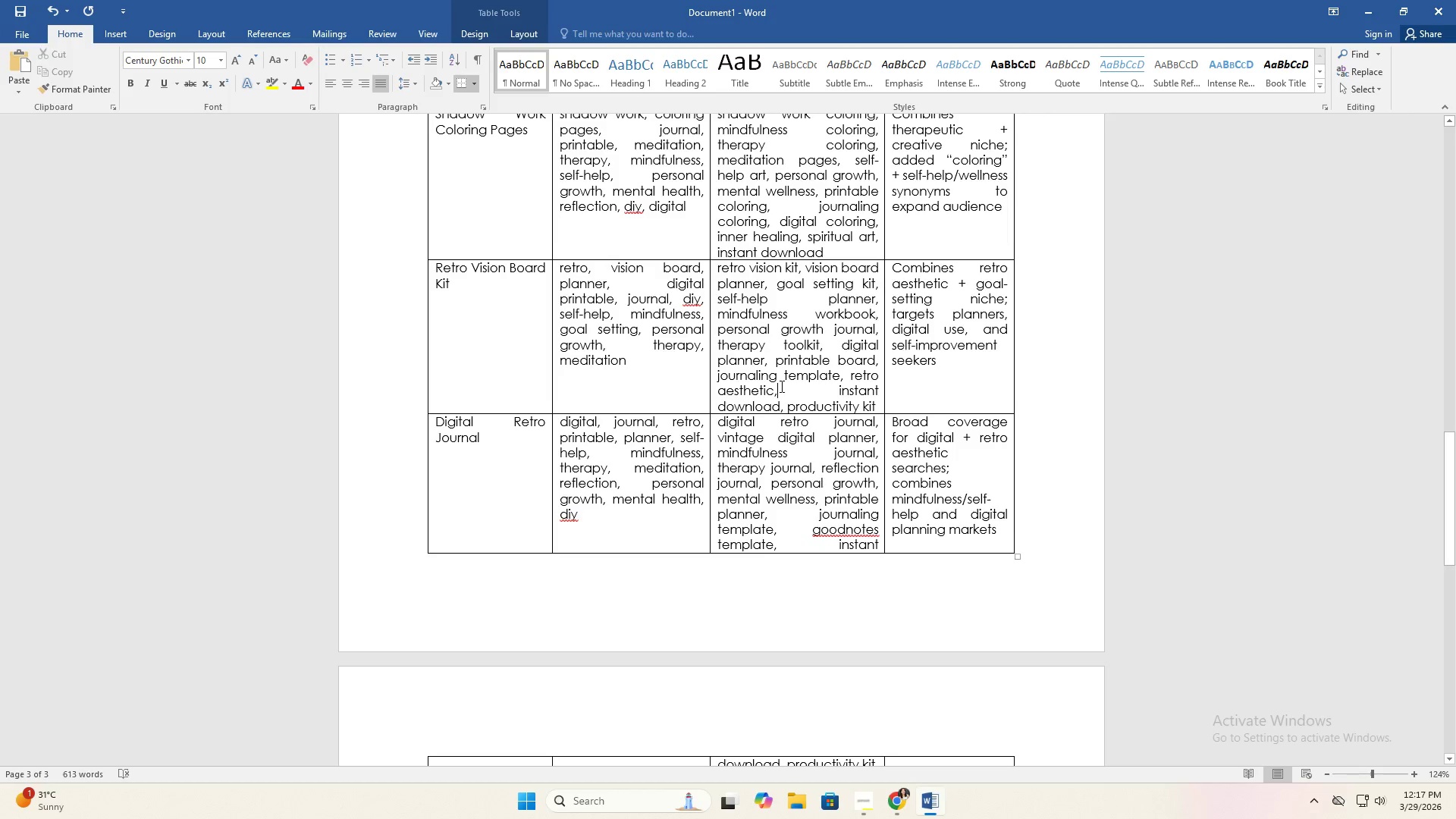 
scroll: coordinate [516, 307], scroll_direction: up, amount: 67.0
 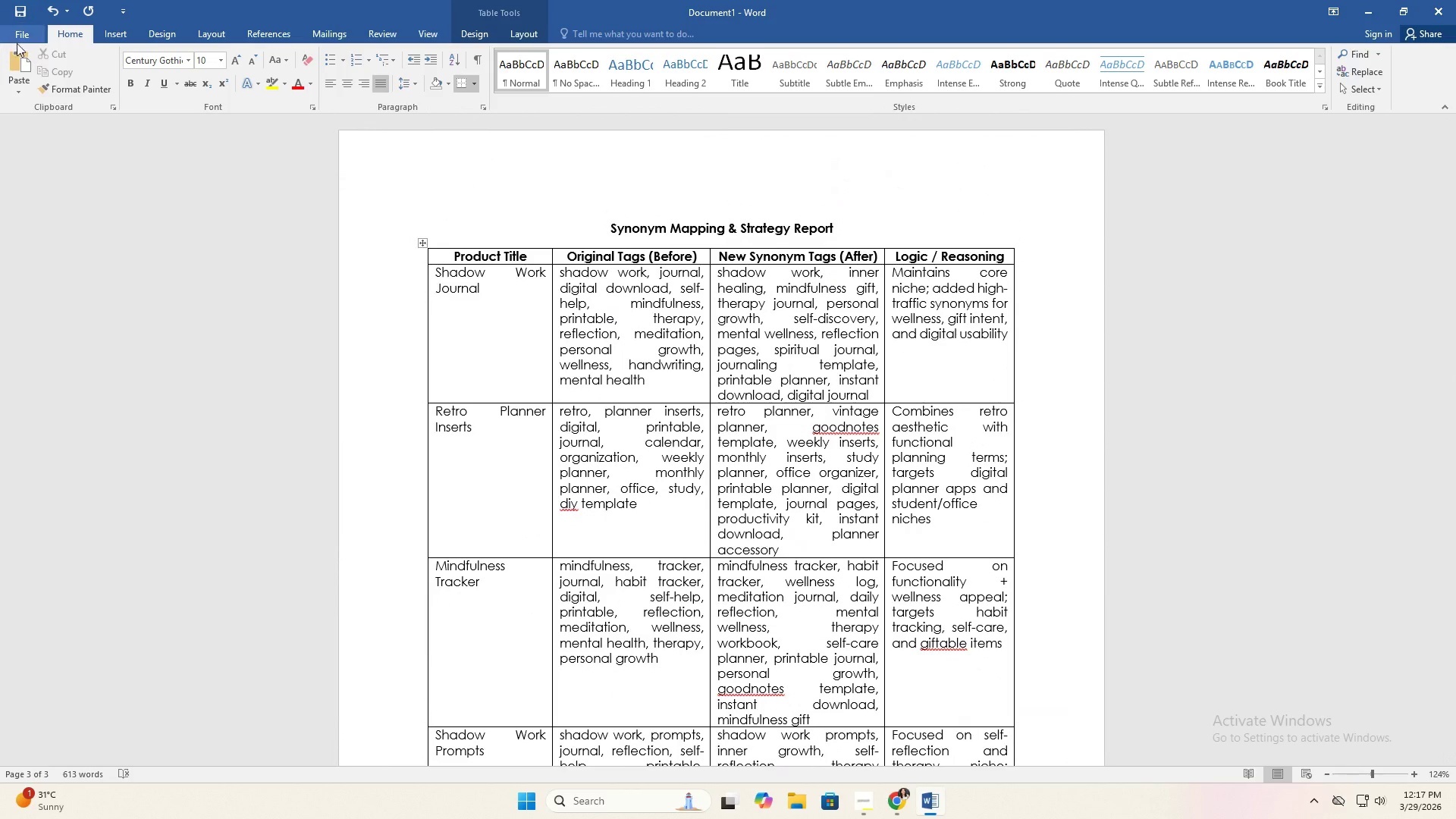 
left_click([23, 39])
 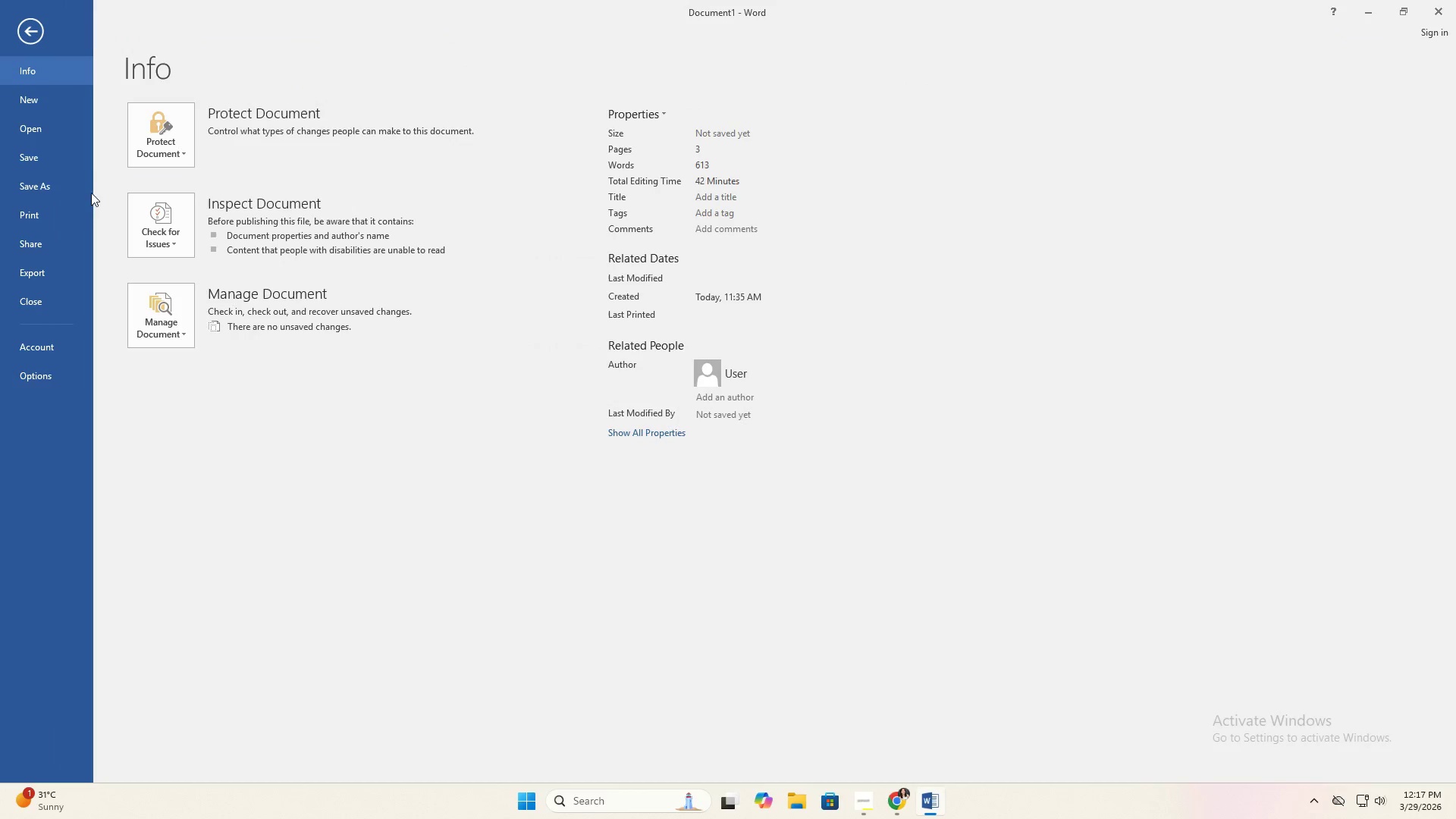 
left_click([61, 192])
 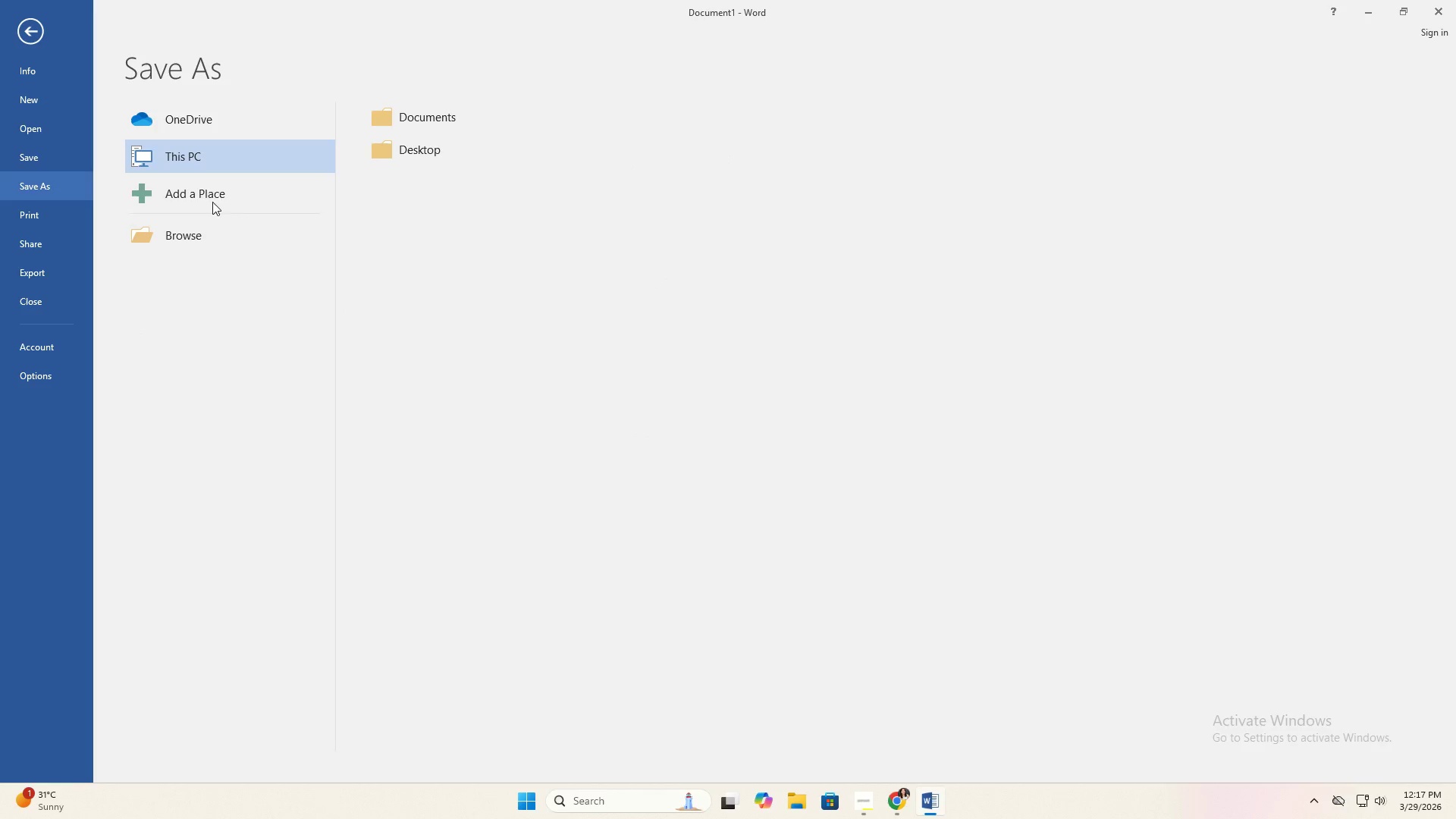 
double_click([231, 162])
 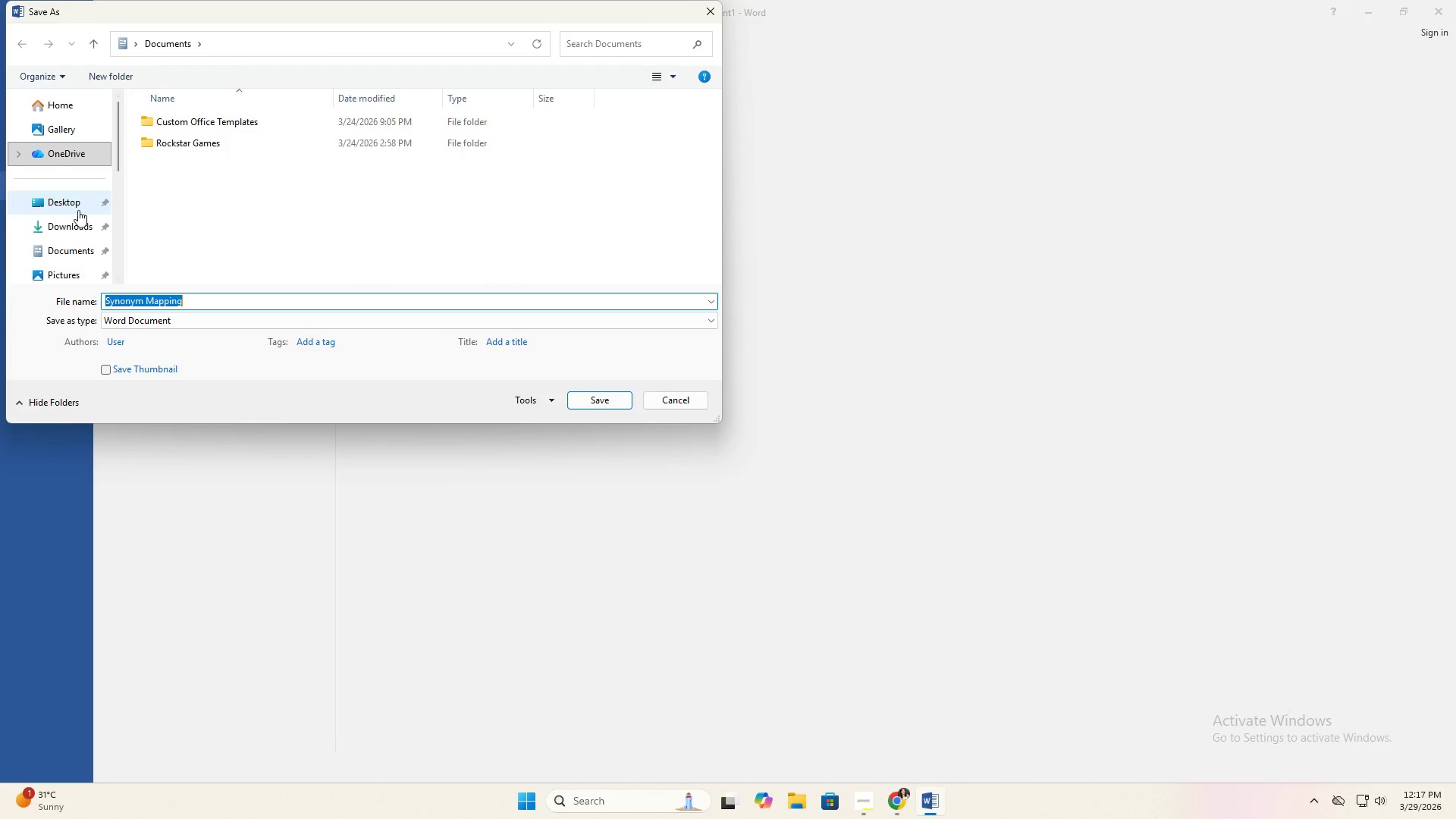 
double_click([75, 217])
 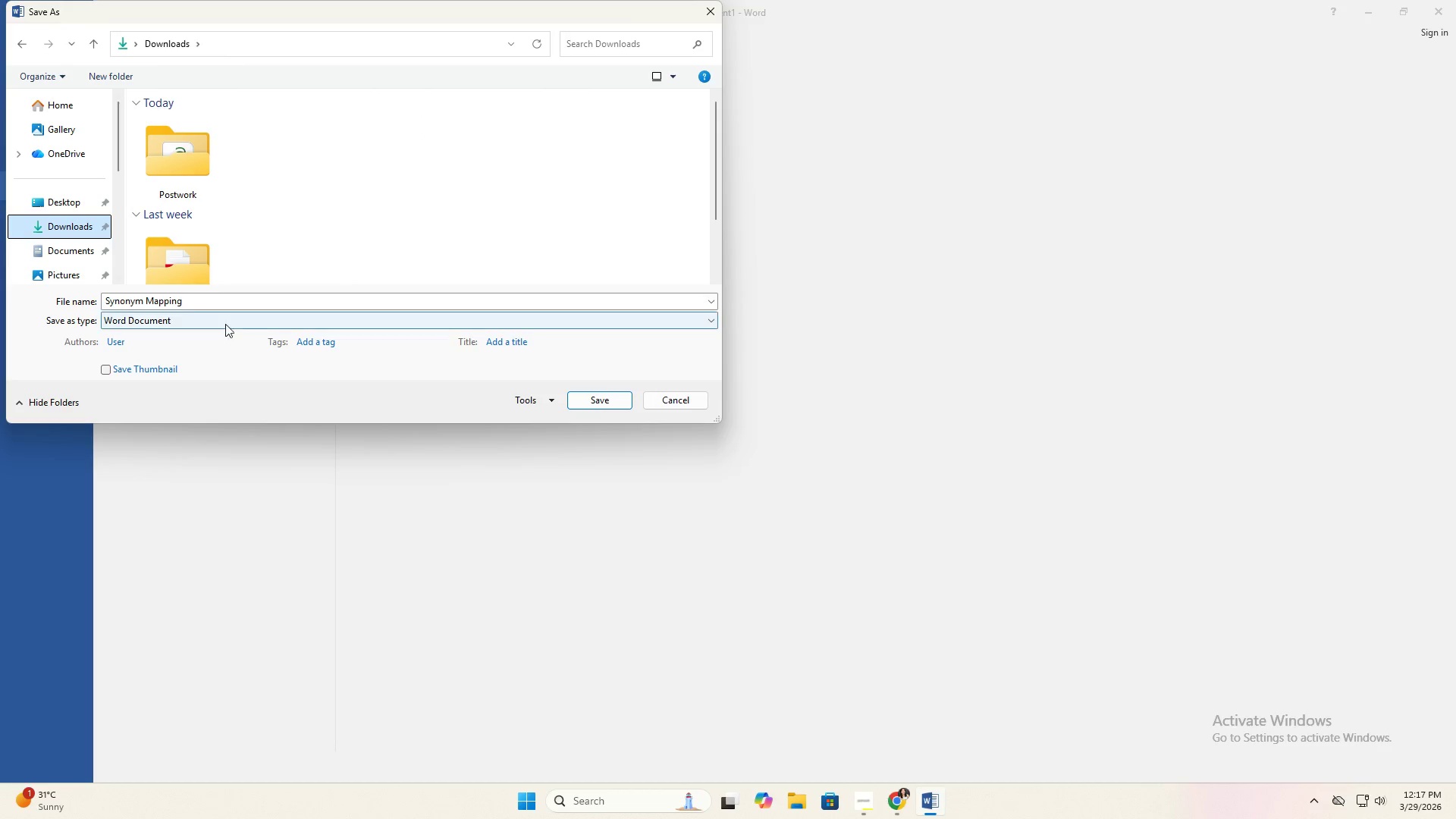 
left_click([221, 318])
 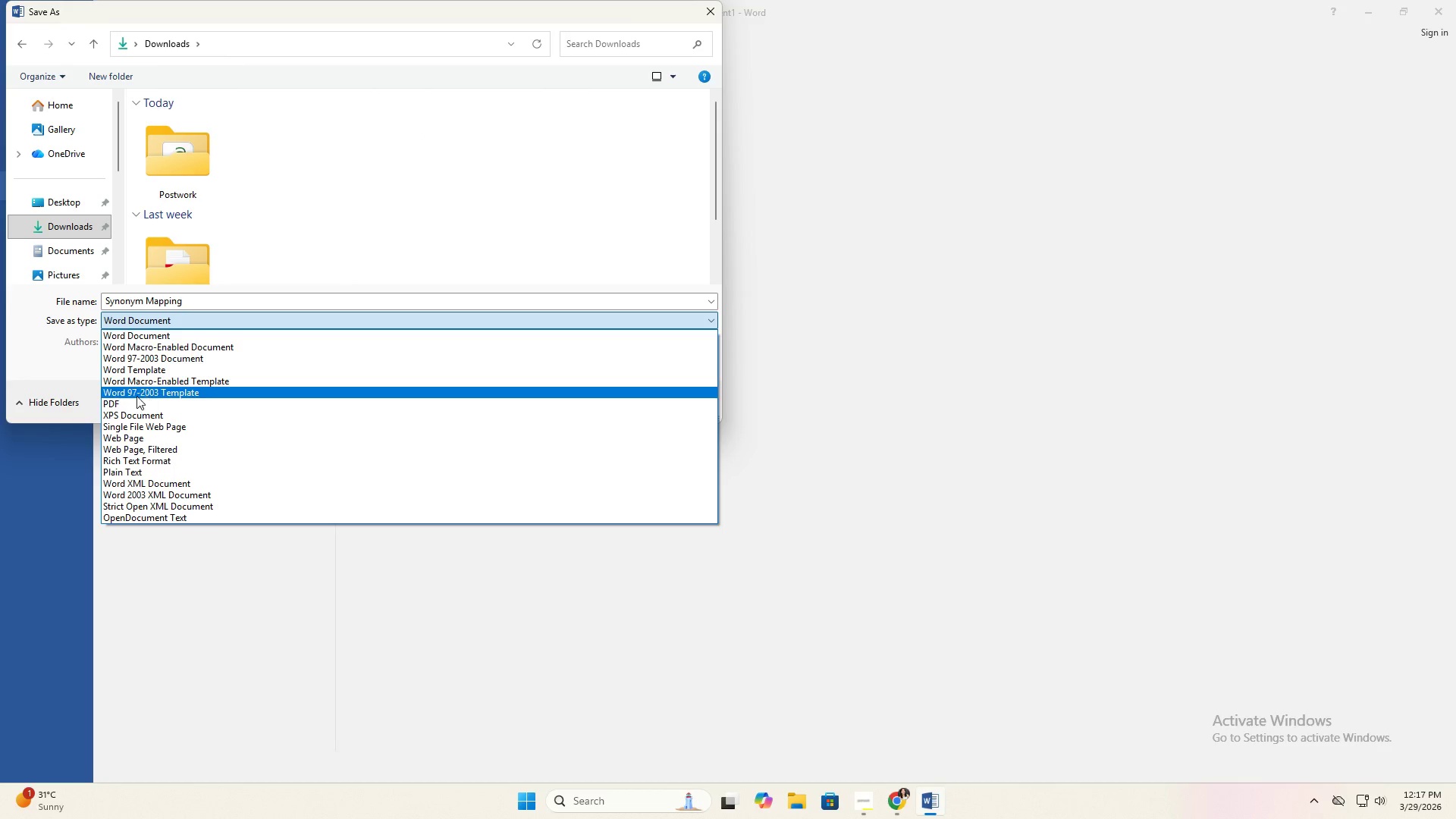 
left_click([130, 401])
 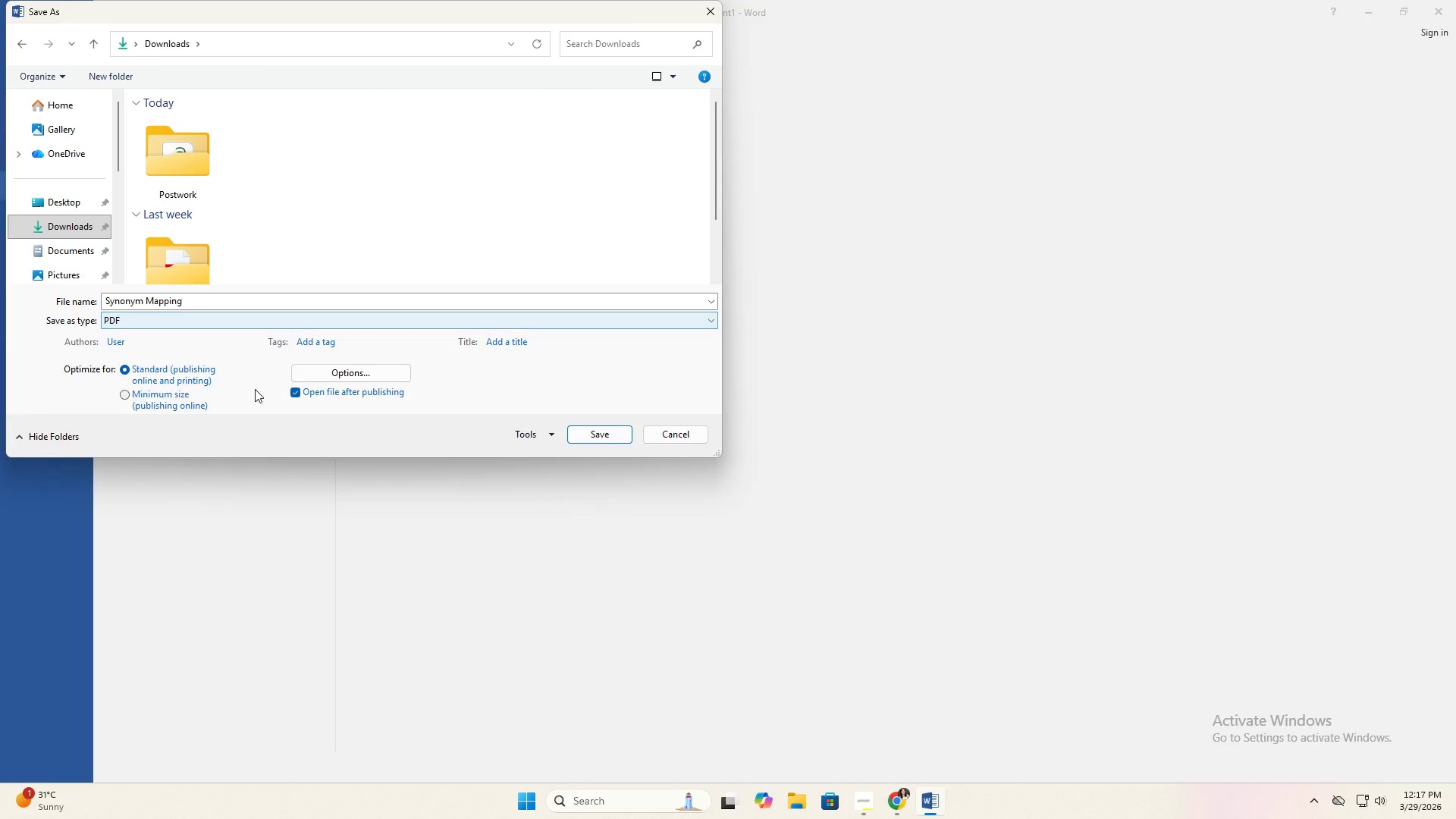 
key(Alt+Tab)